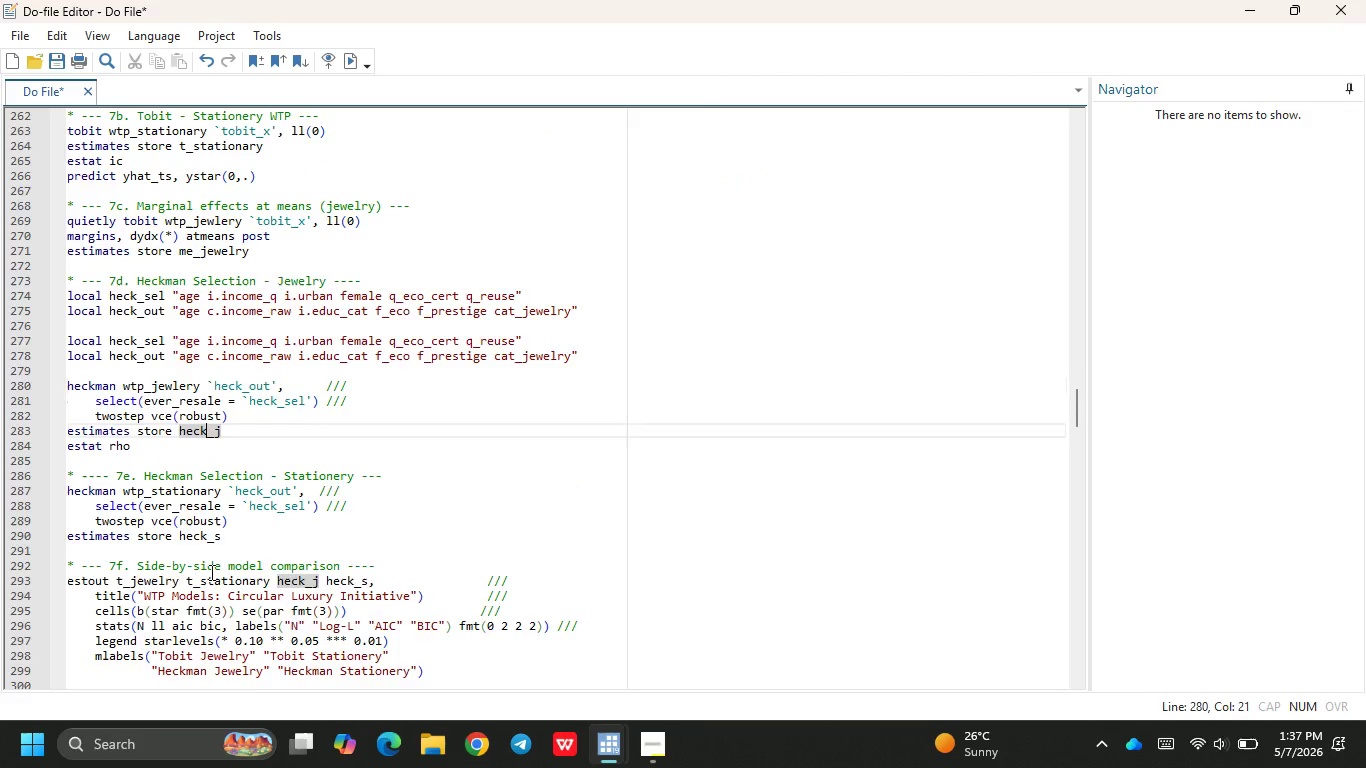 
scroll: coordinate [210, 572], scroll_direction: down, amount: 7.0
 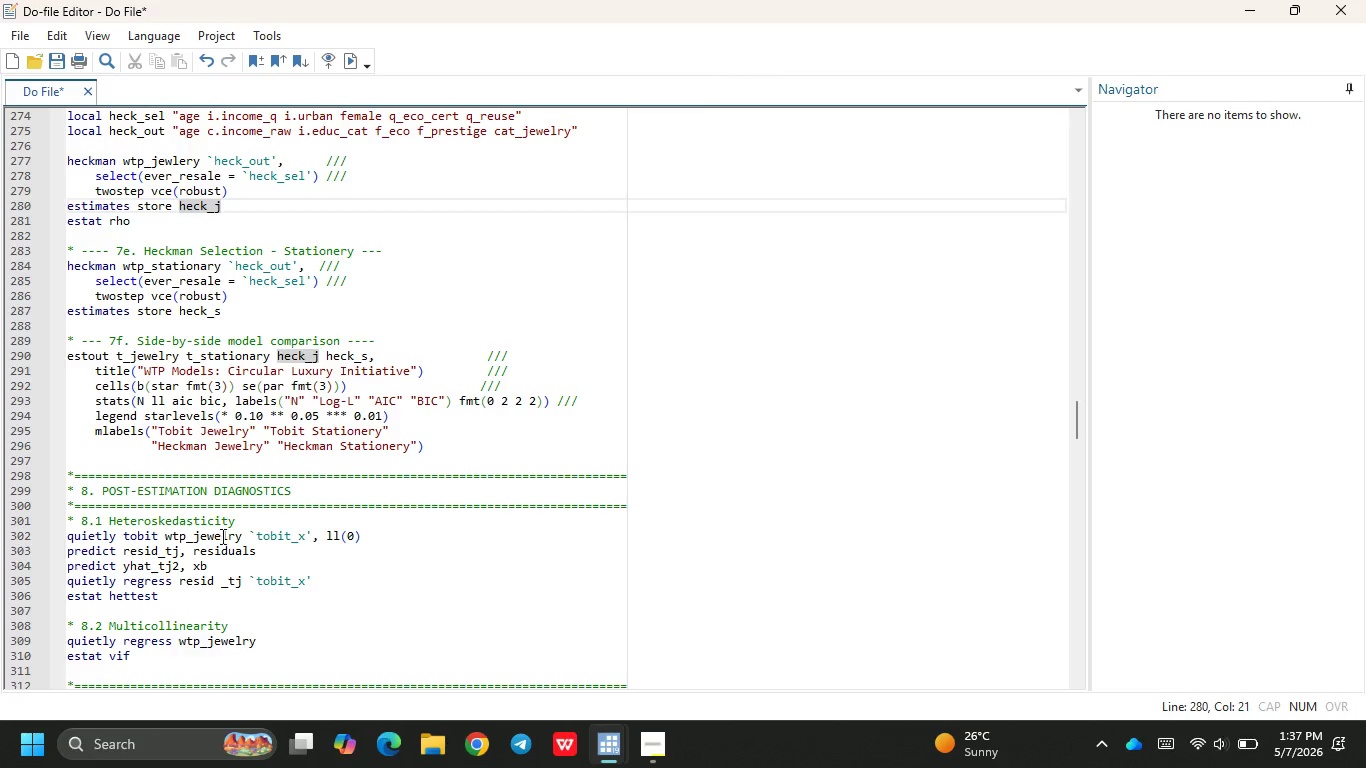 
left_click([224, 537])
 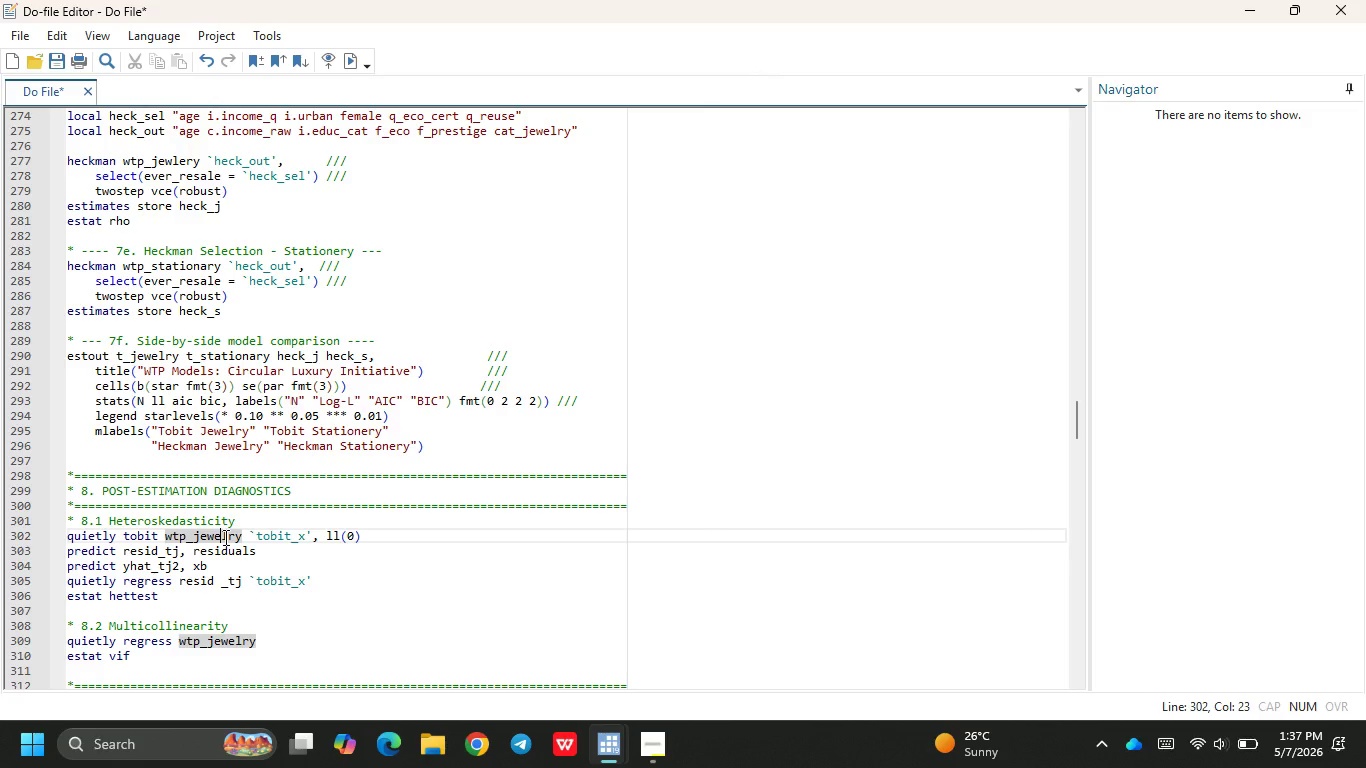 
key(ArrowRight)
 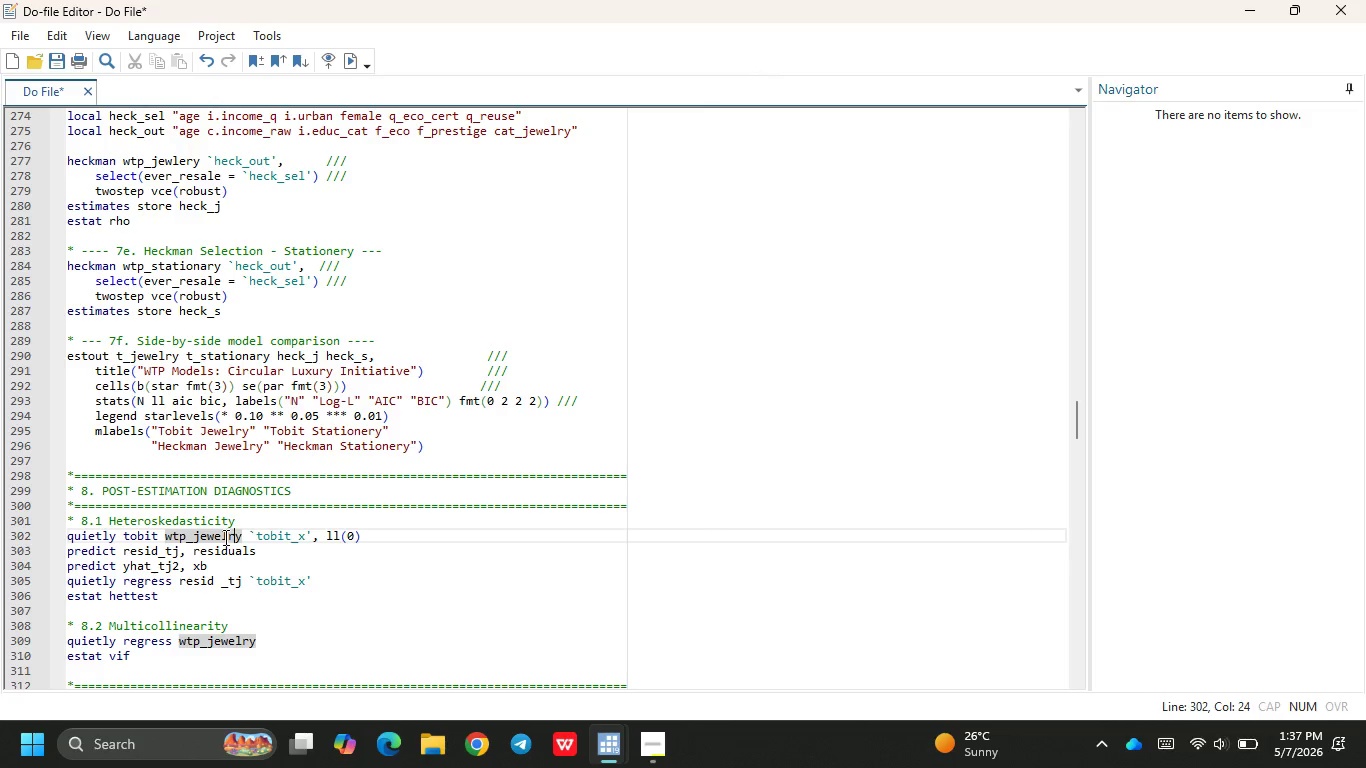 
key(ArrowRight)
 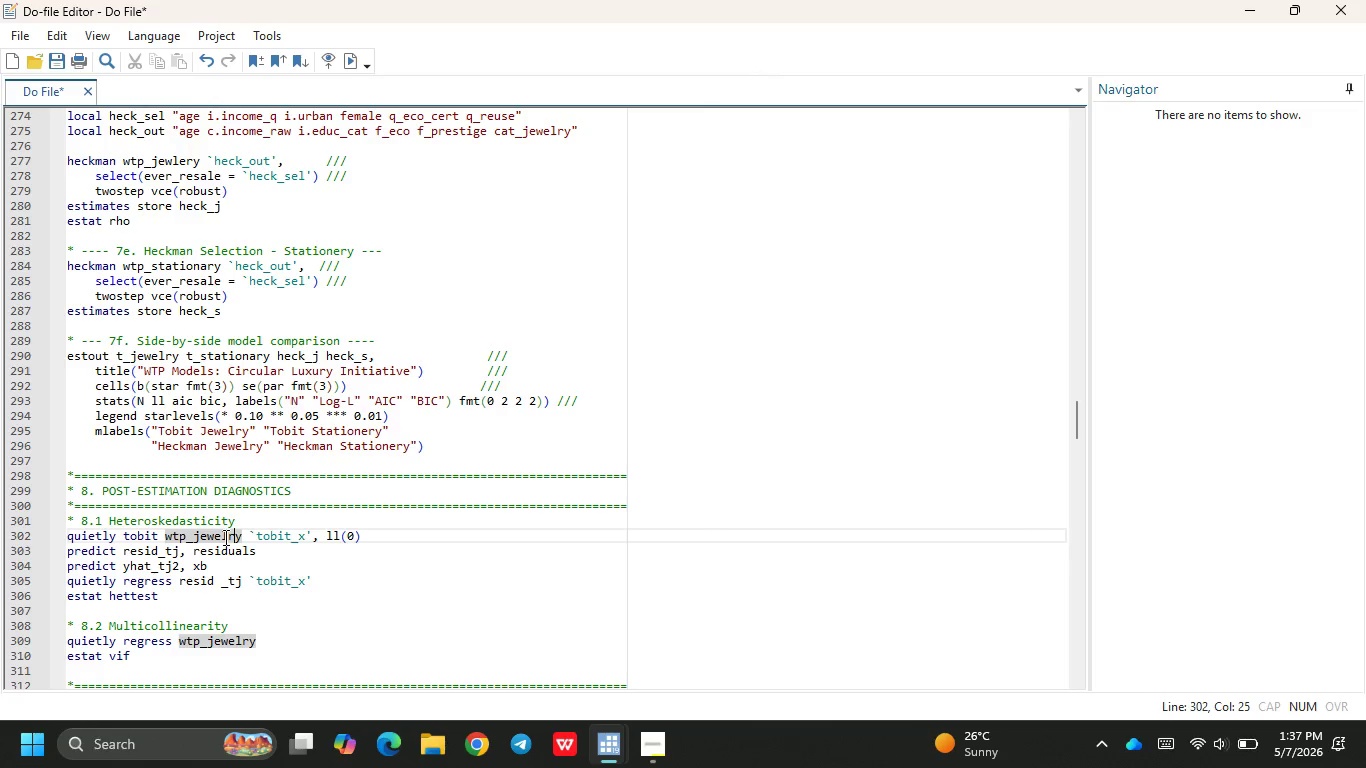 
key(ArrowLeft)
 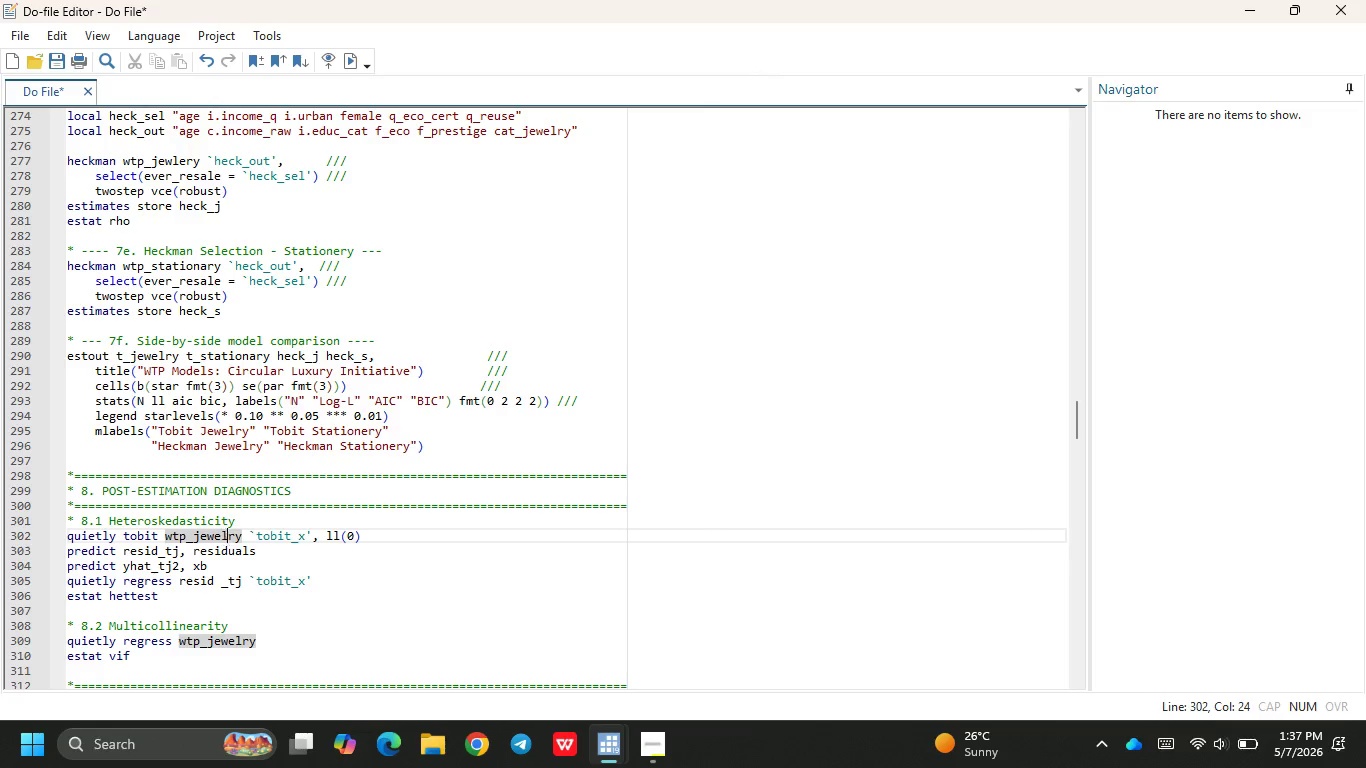 
key(Backspace)
key(Backspace)
type(ler)
key(Backspace)
 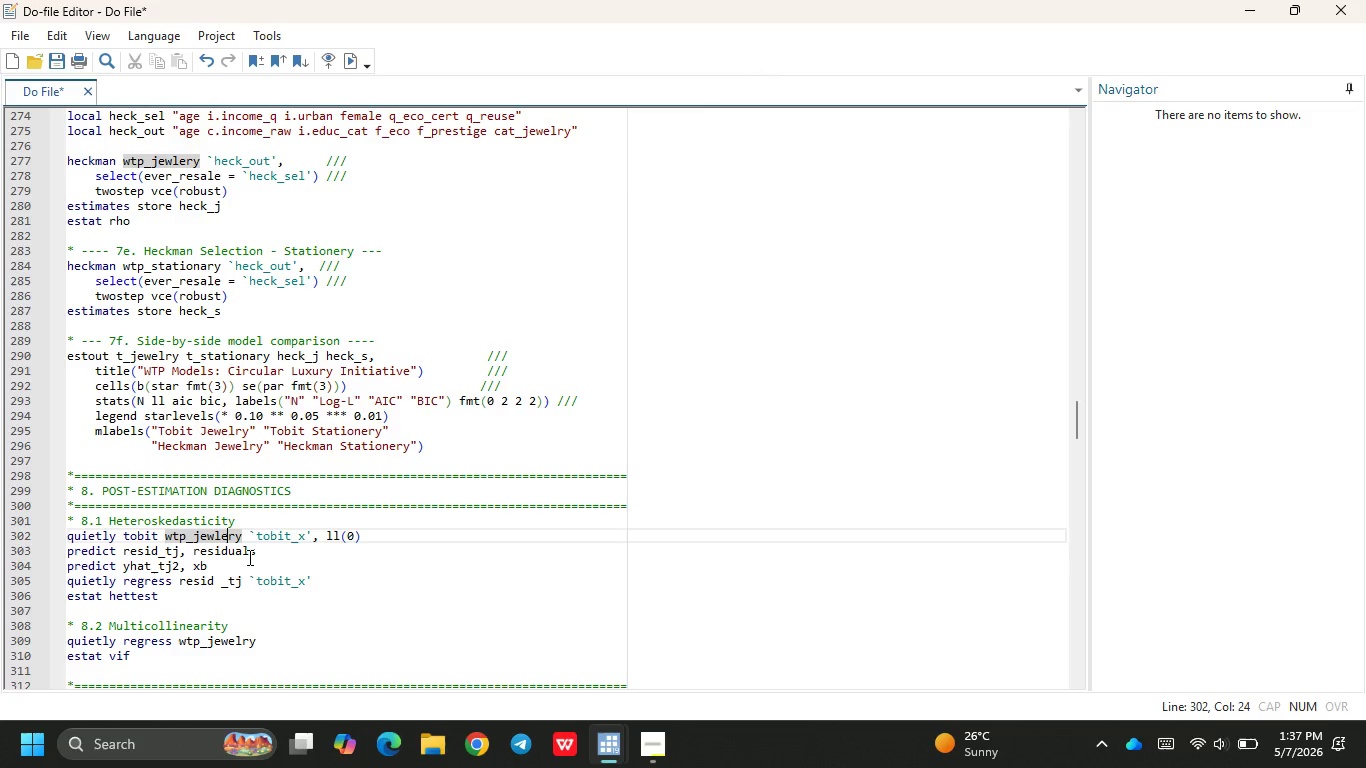 
left_click([246, 572])
 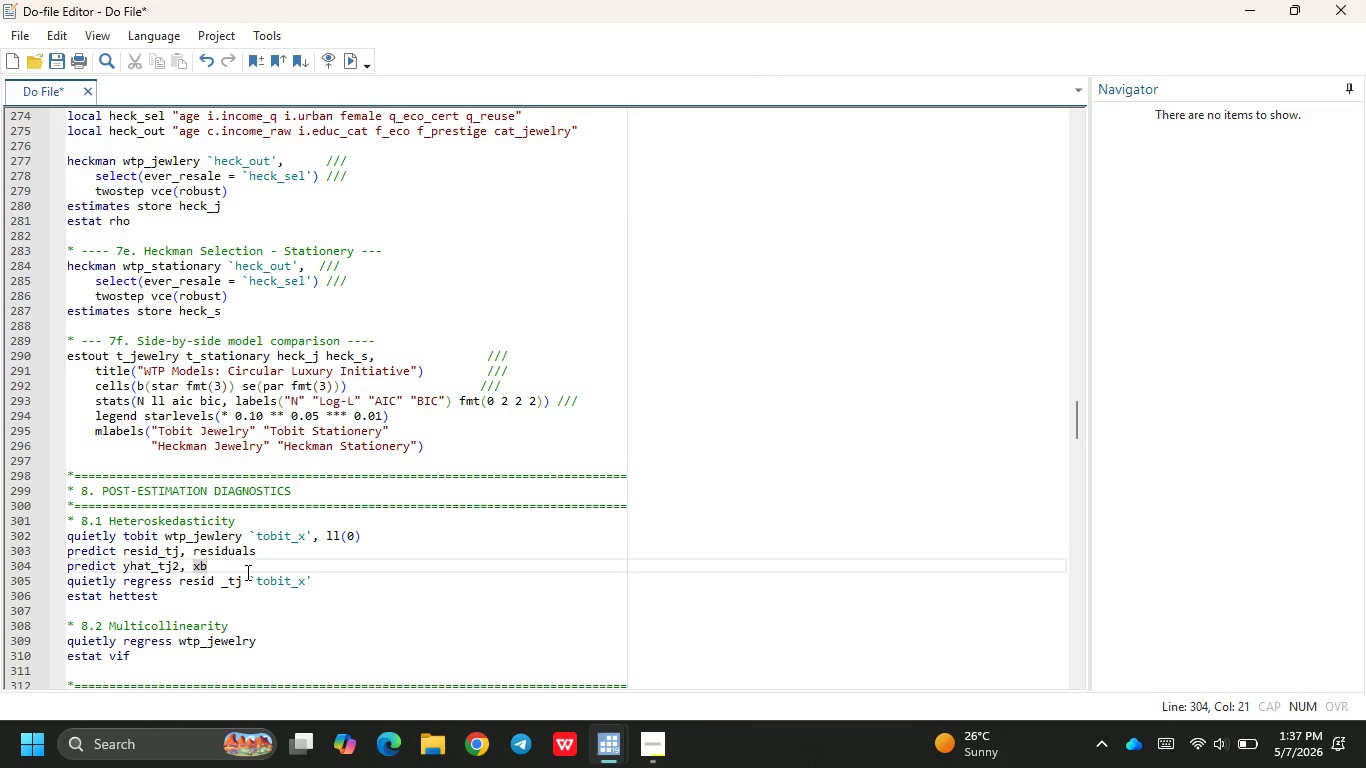 
scroll: coordinate [246, 572], scroll_direction: down, amount: 5.0
 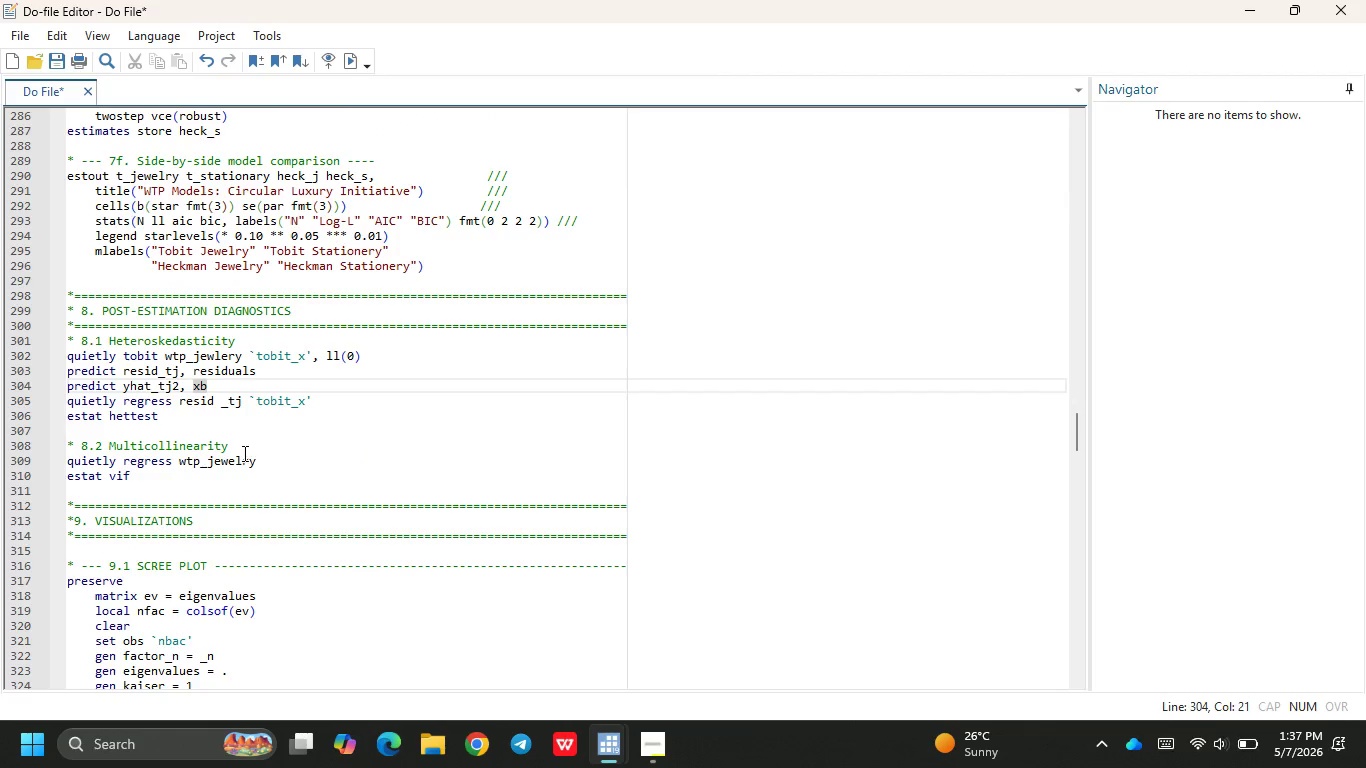 
left_click([243, 458])
 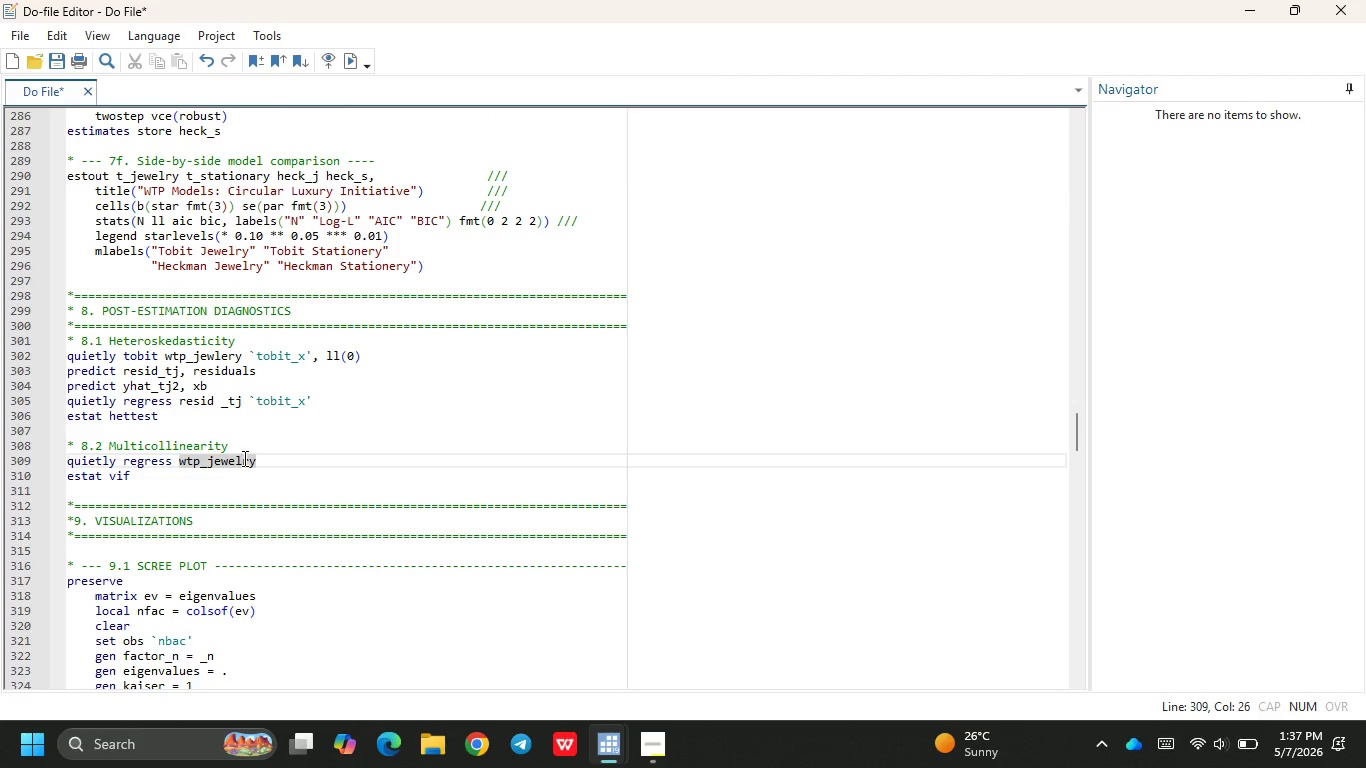 
key(Backspace)
key(Backspace)
type(le)
 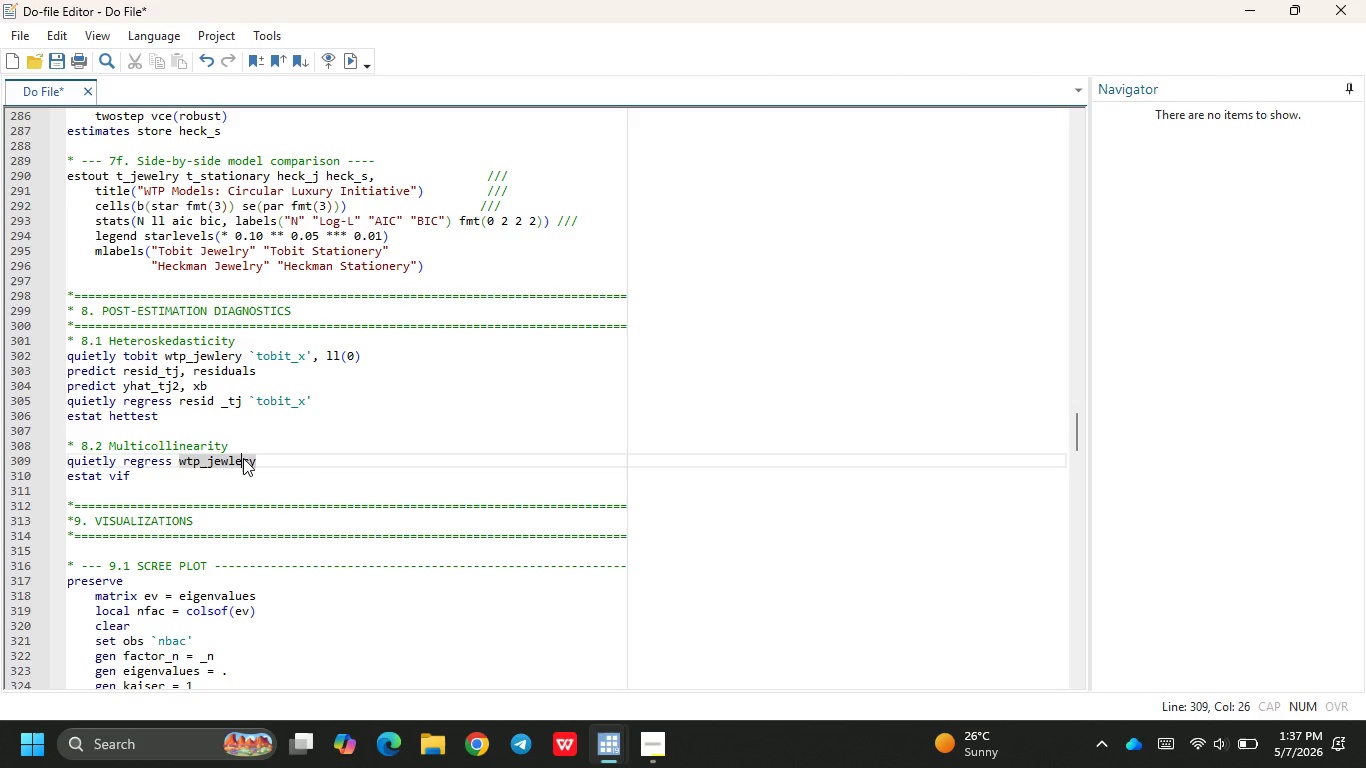 
scroll: coordinate [243, 458], scroll_direction: down, amount: 5.0
 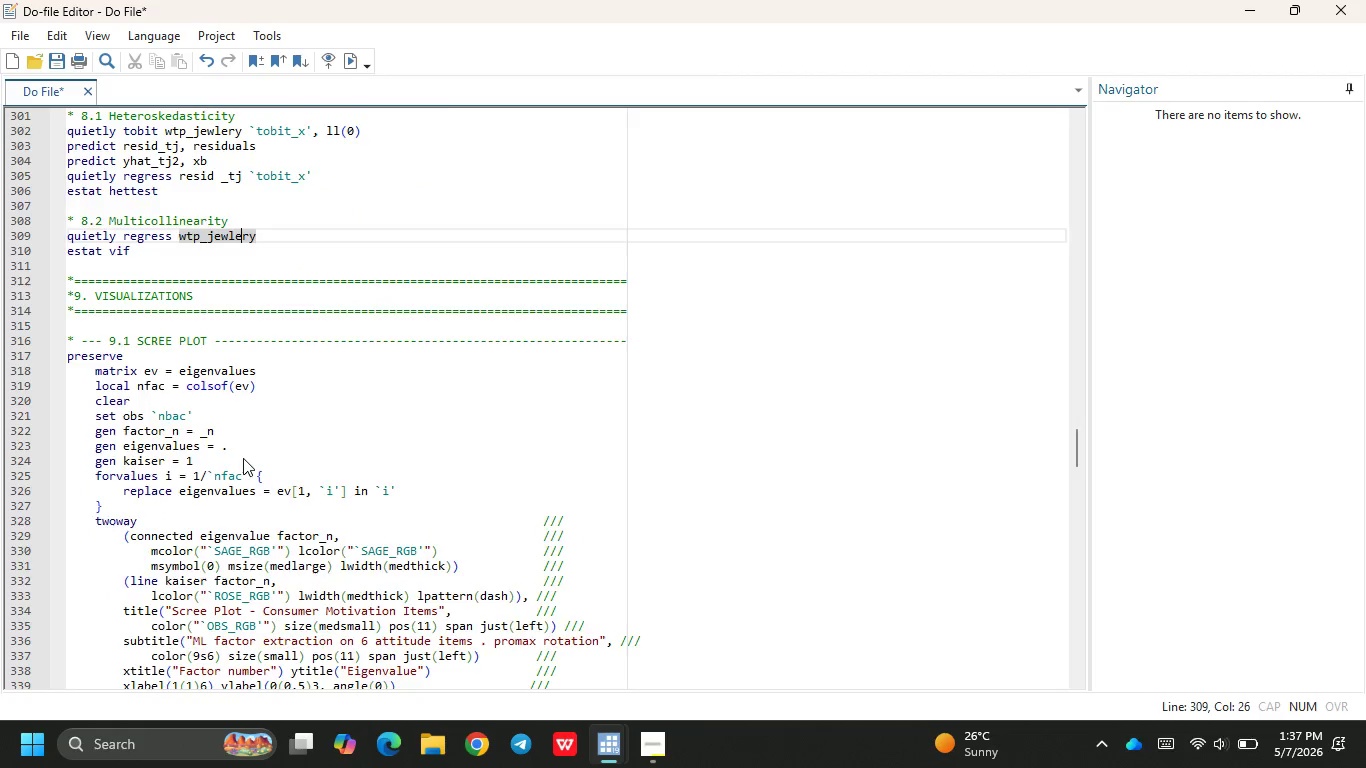 
scroll: coordinate [243, 458], scroll_direction: up, amount: 3.0
 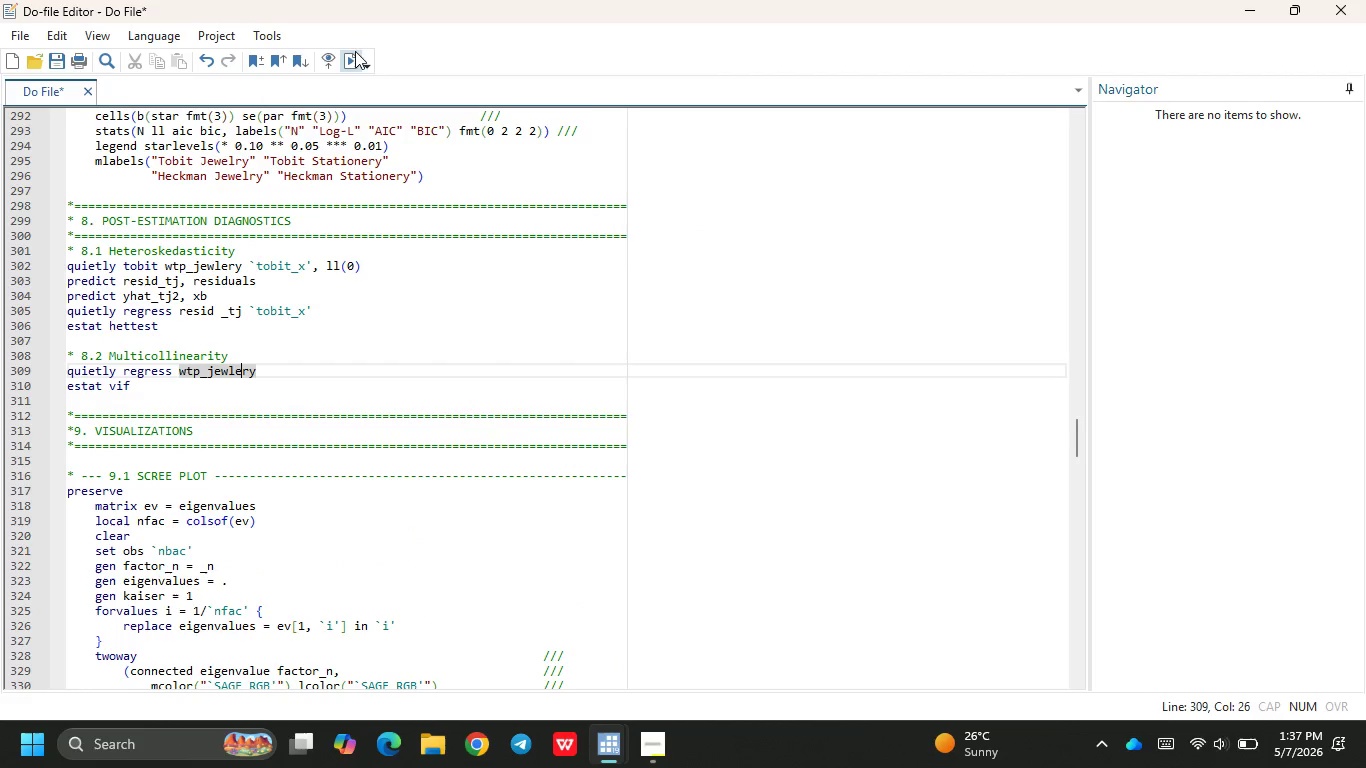 
left_click([349, 62])
 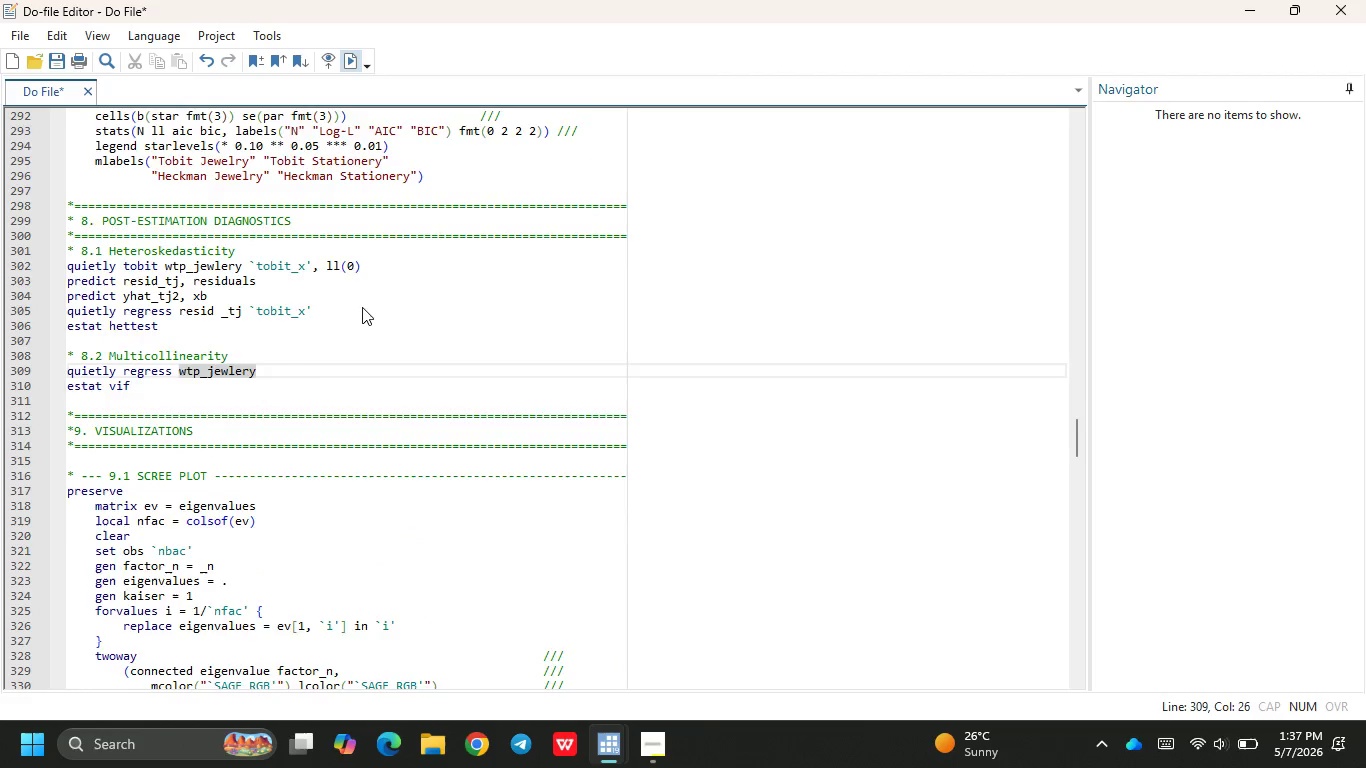 
scroll: coordinate [614, 755], scroll_direction: up, amount: 16.0
 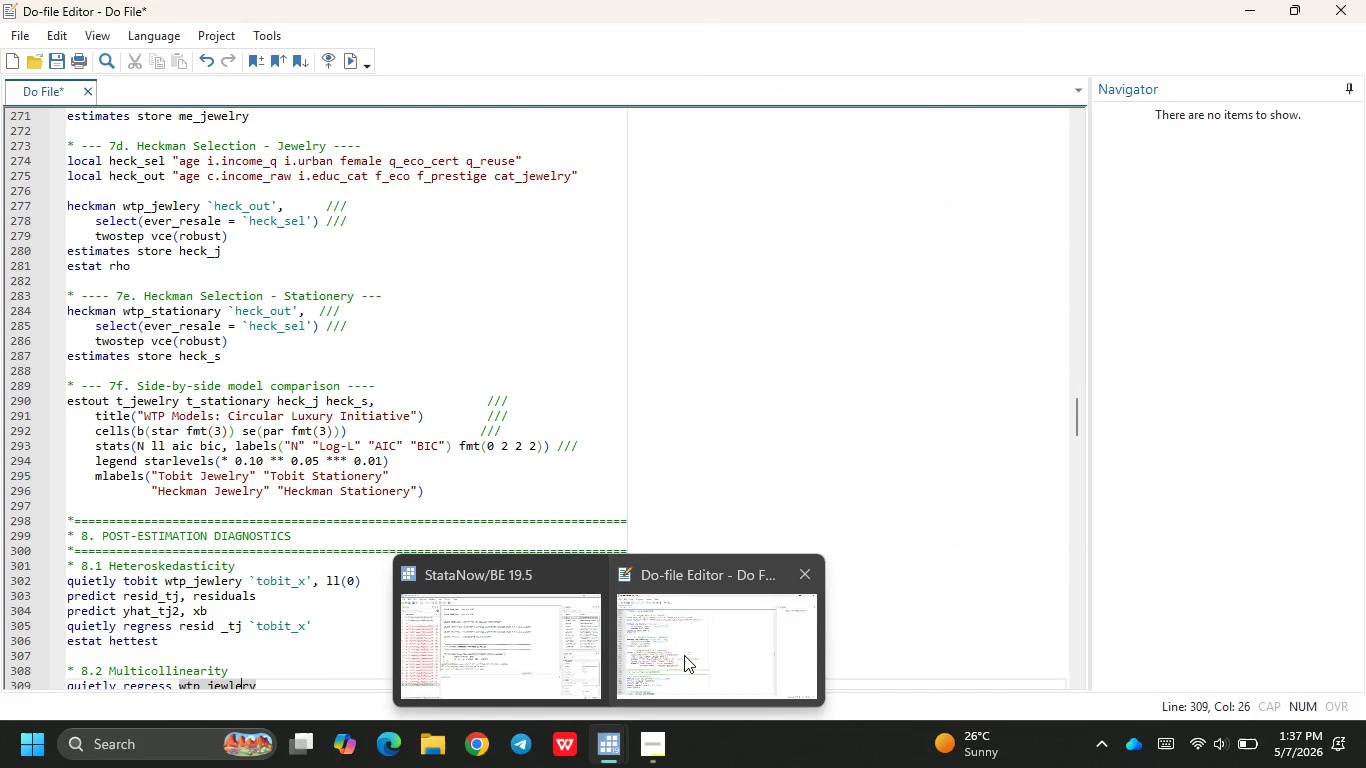 
wait(6.83)
 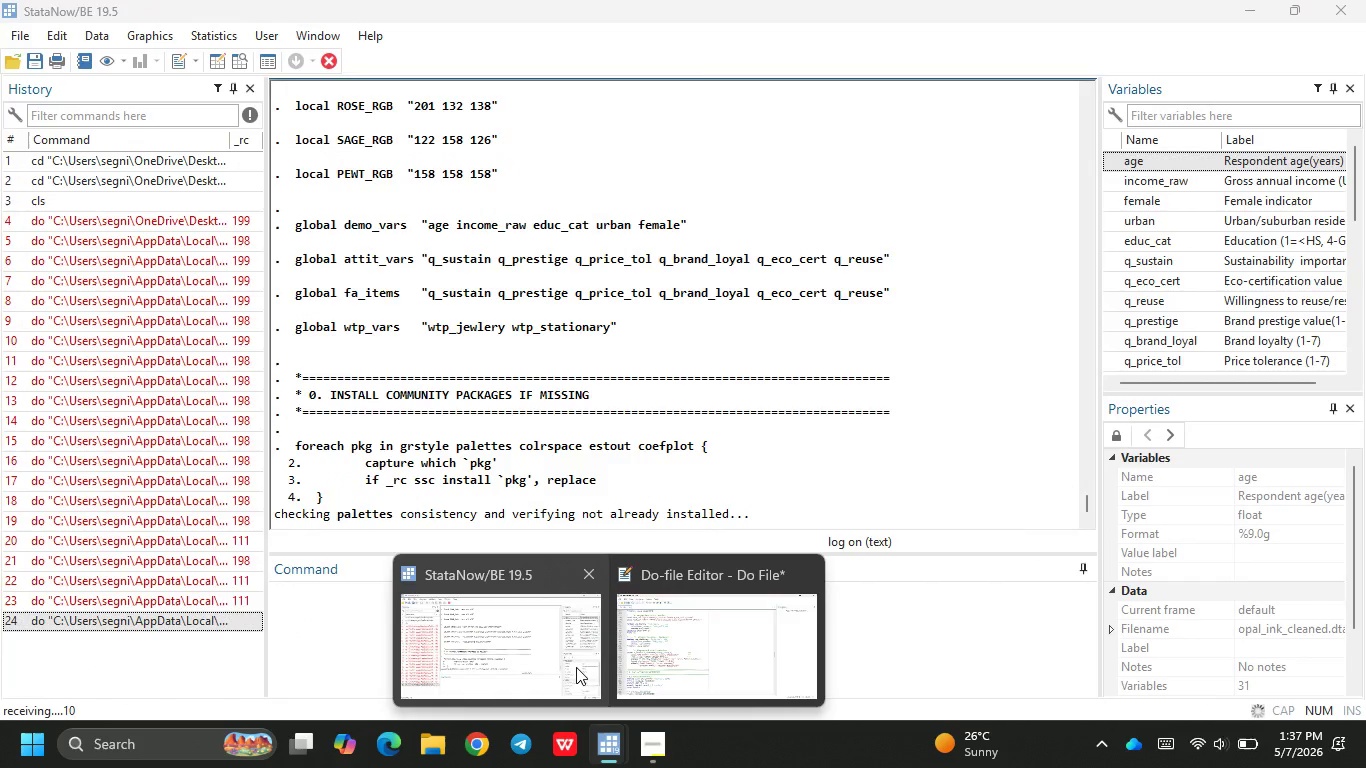 
left_click([546, 654])
 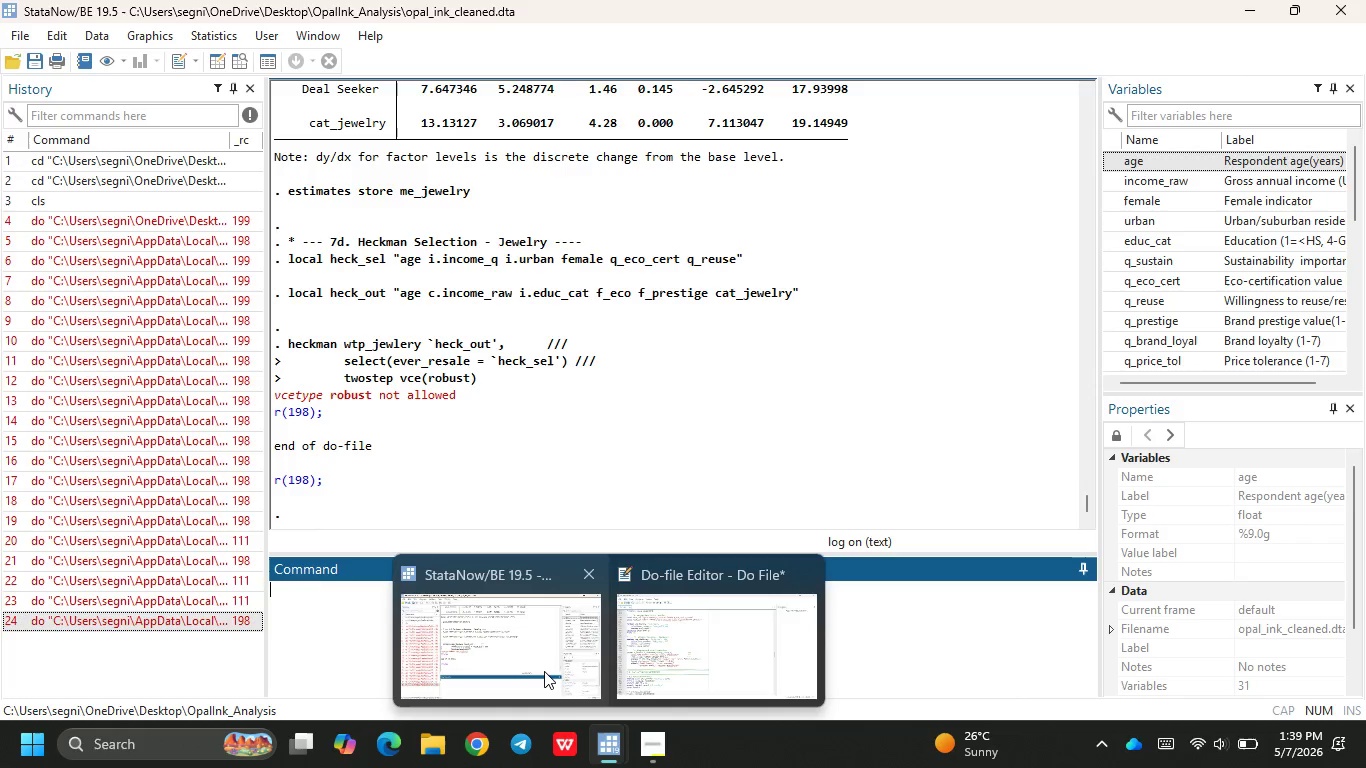 
wait(74.8)
 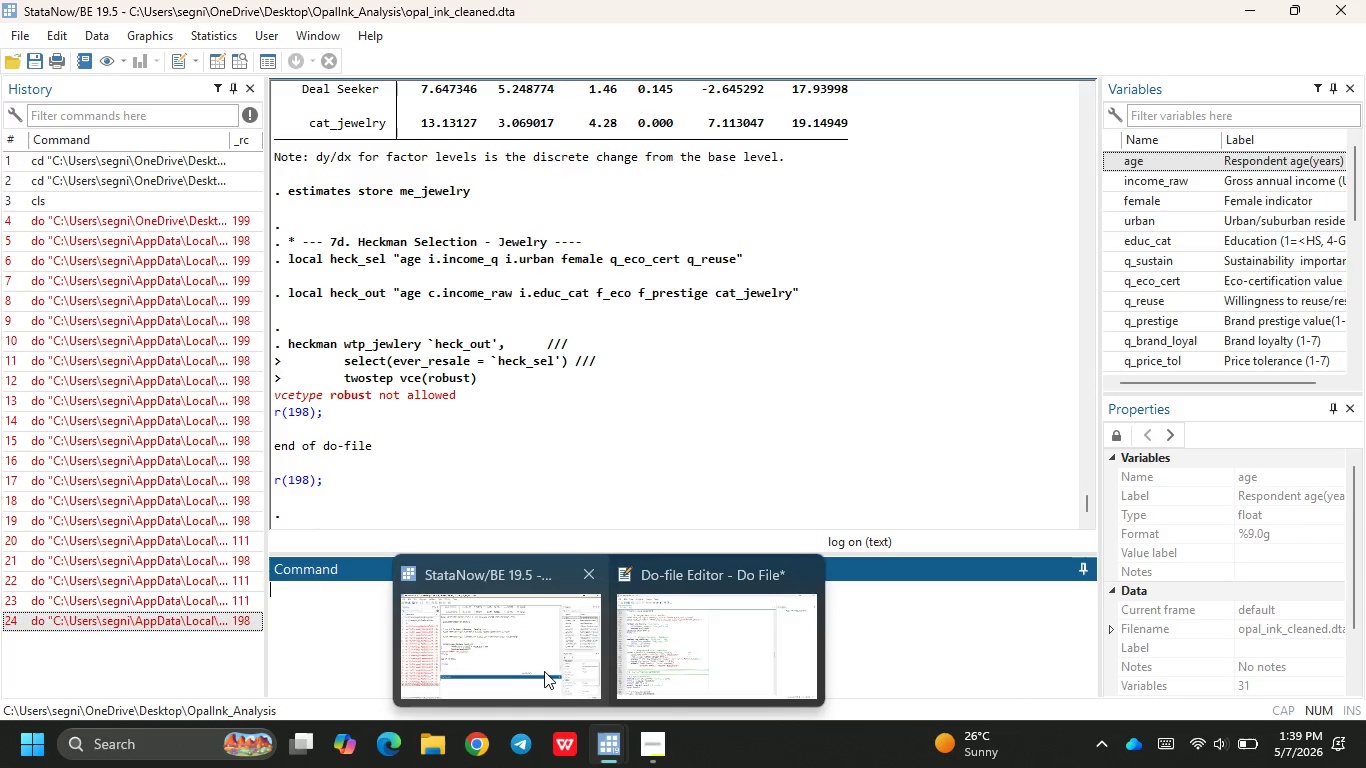 
left_click([696, 653])
 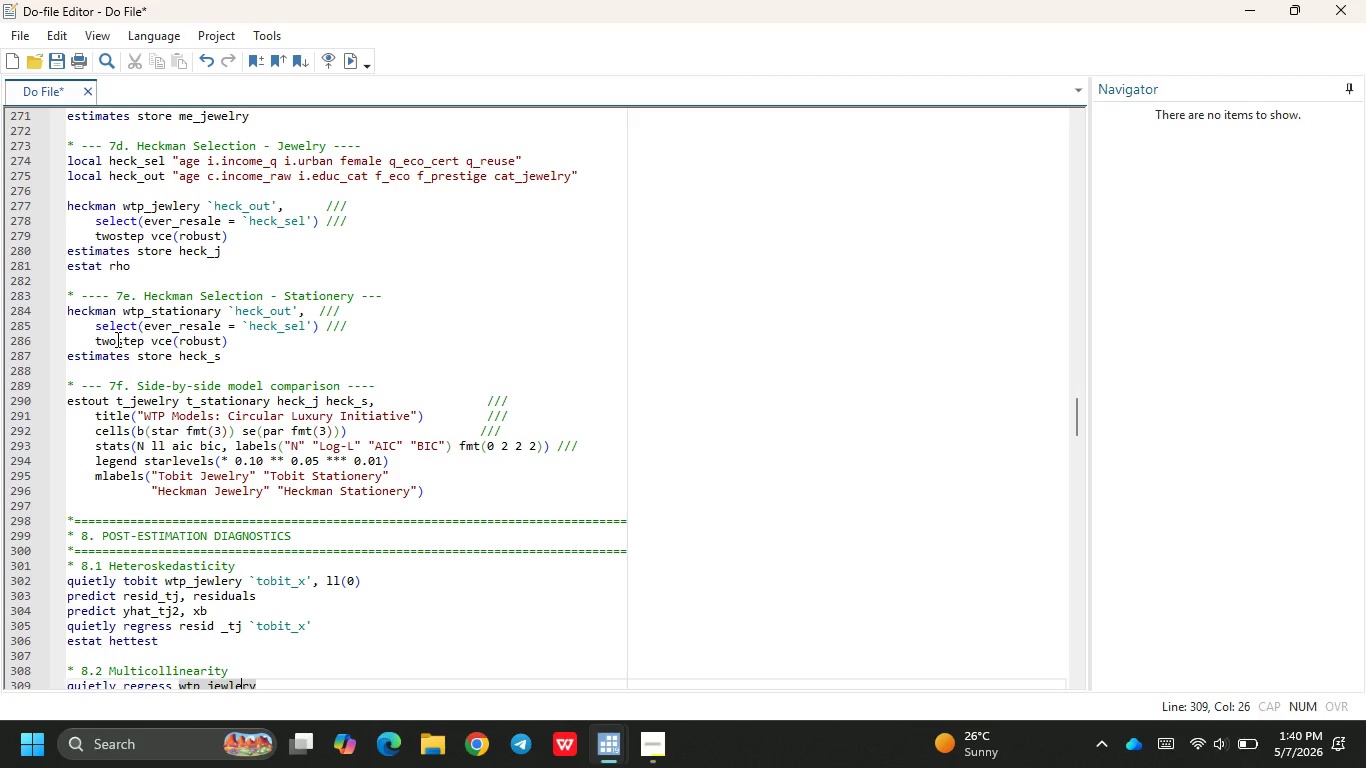 
wait(77.7)
 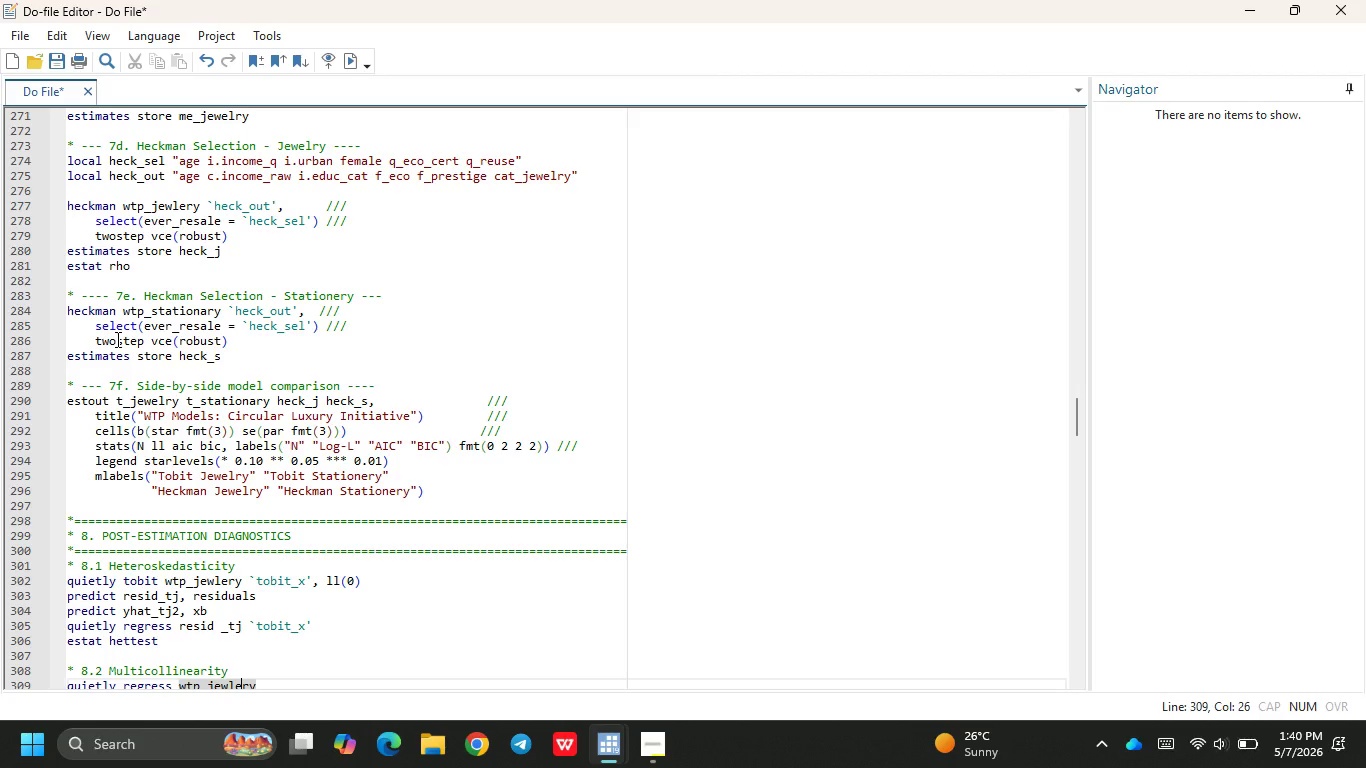 
left_click([144, 339])
 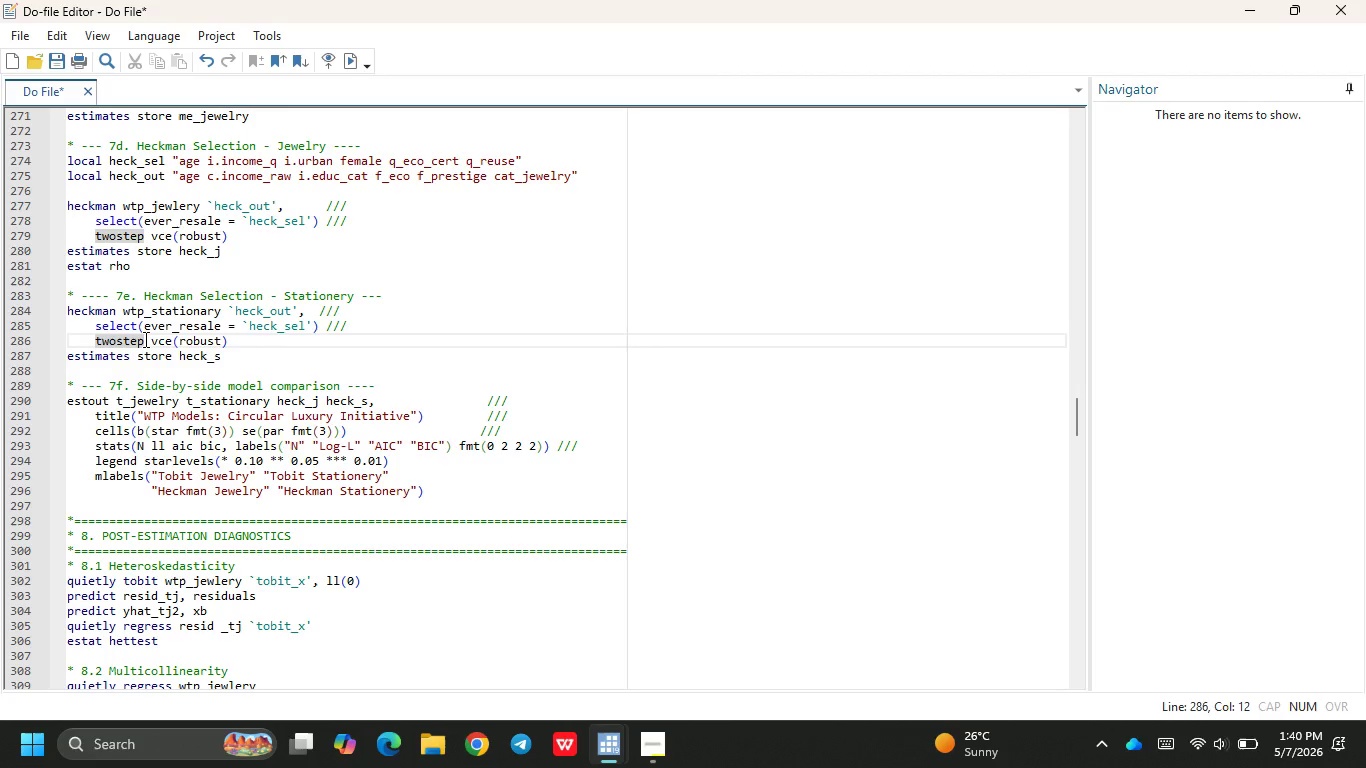 
key(ArrowRight)
 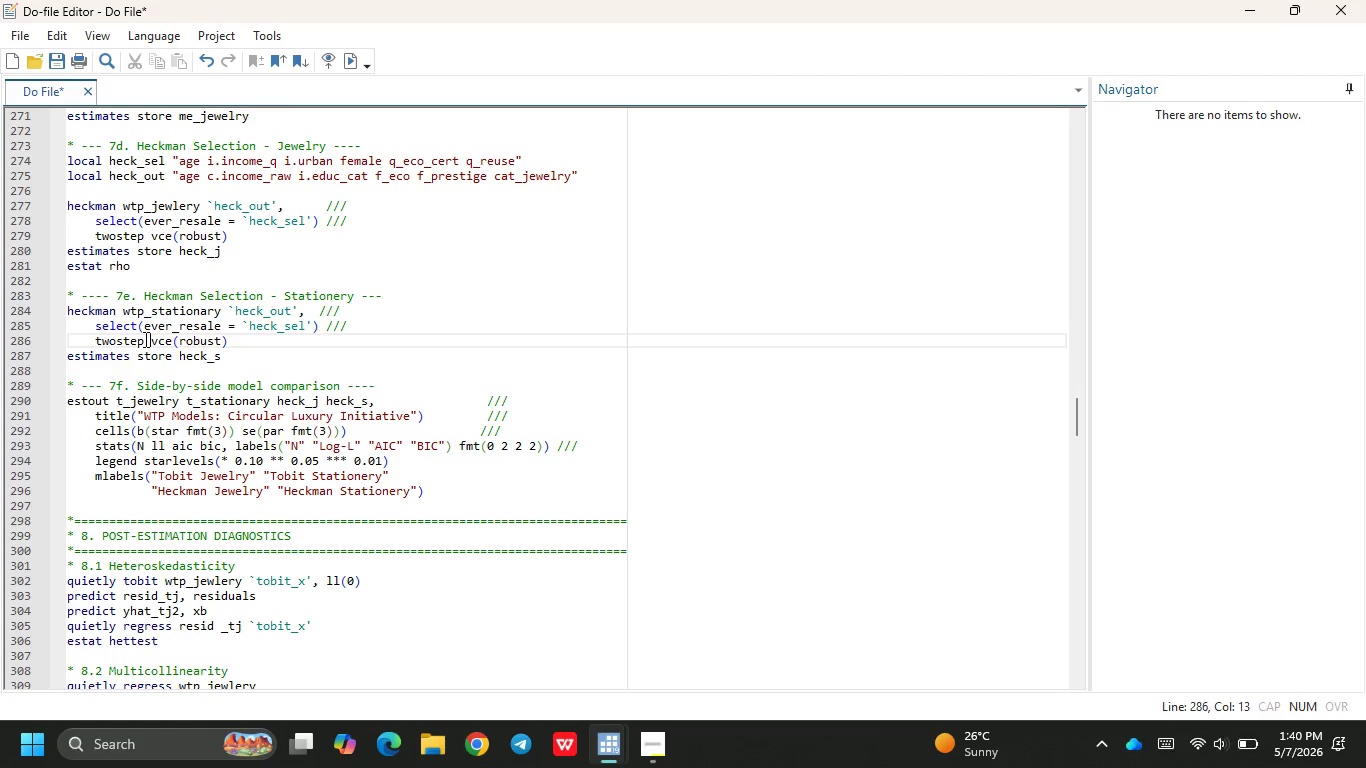 
key(Backspace)
 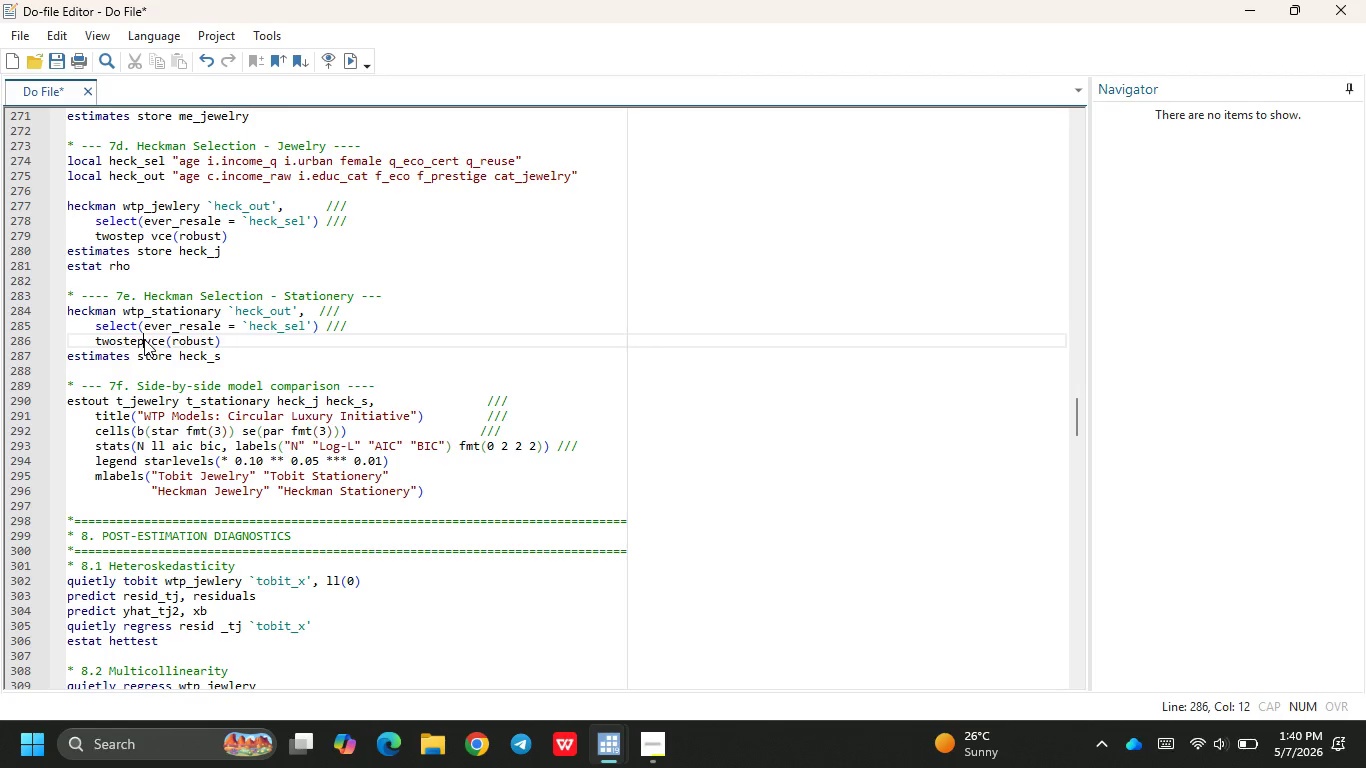 
key(Backspace)
 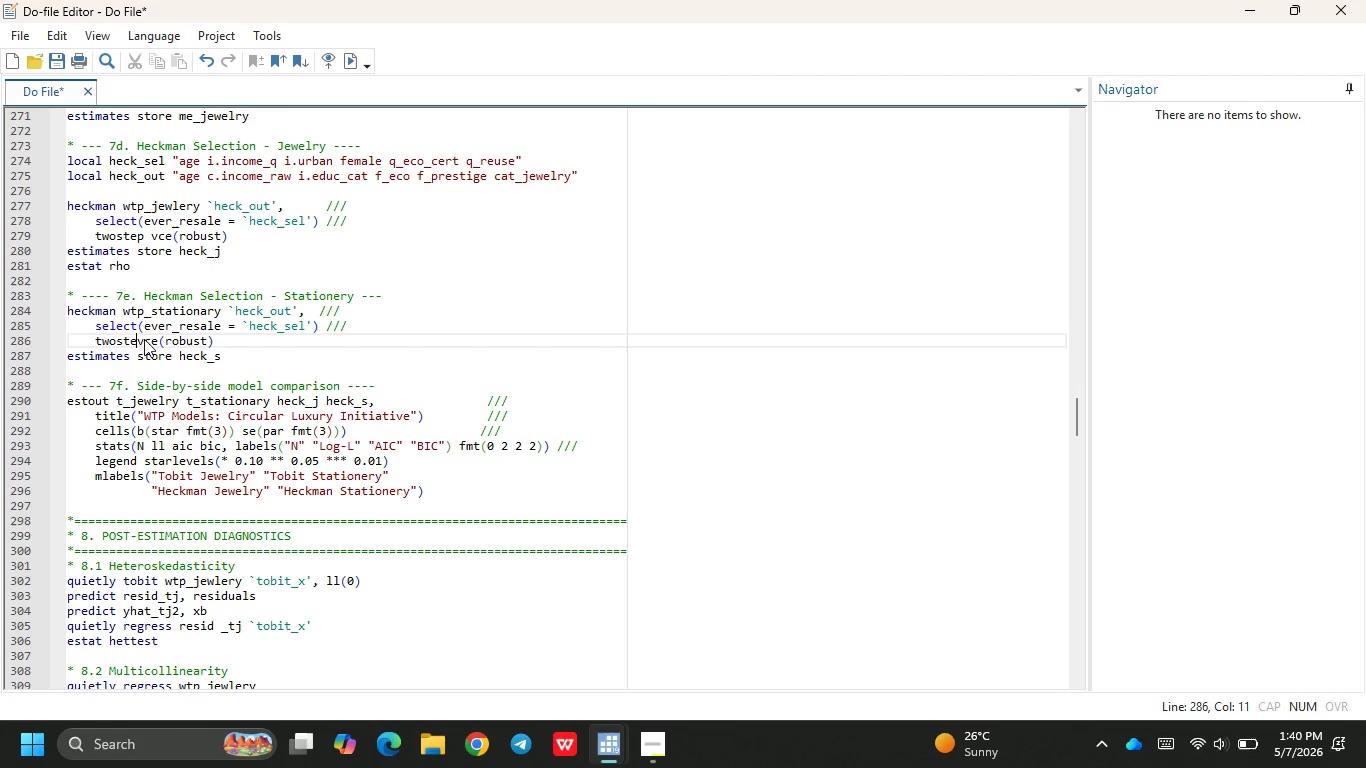 
key(Backspace)
 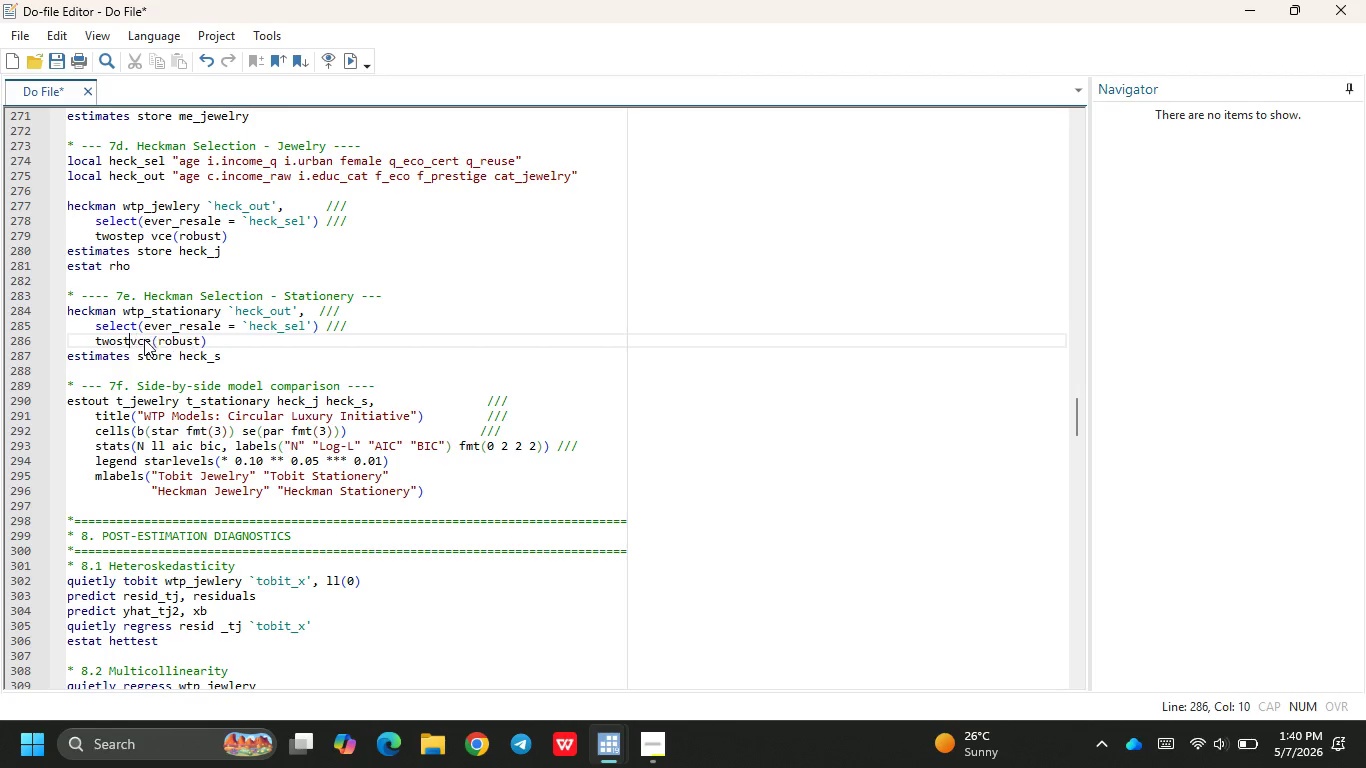 
key(Backspace)
 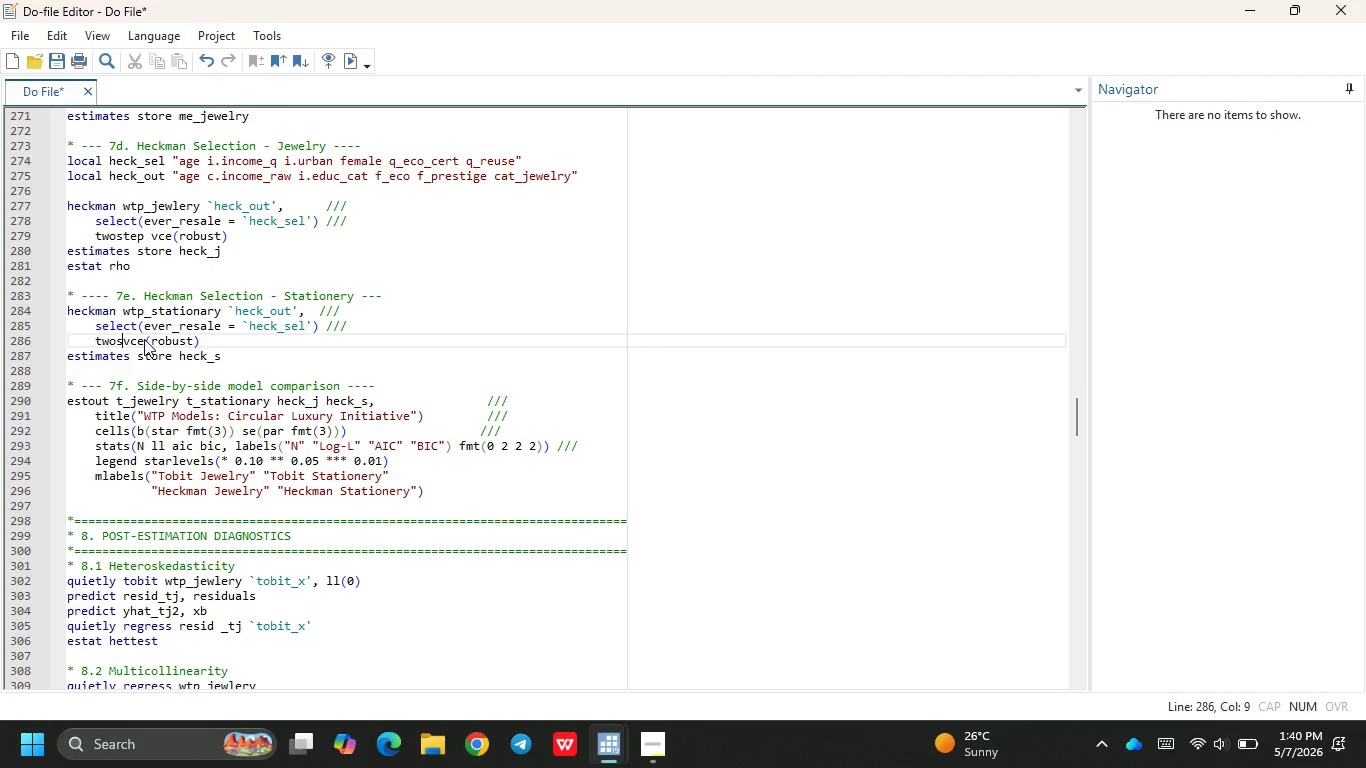 
key(Backspace)
 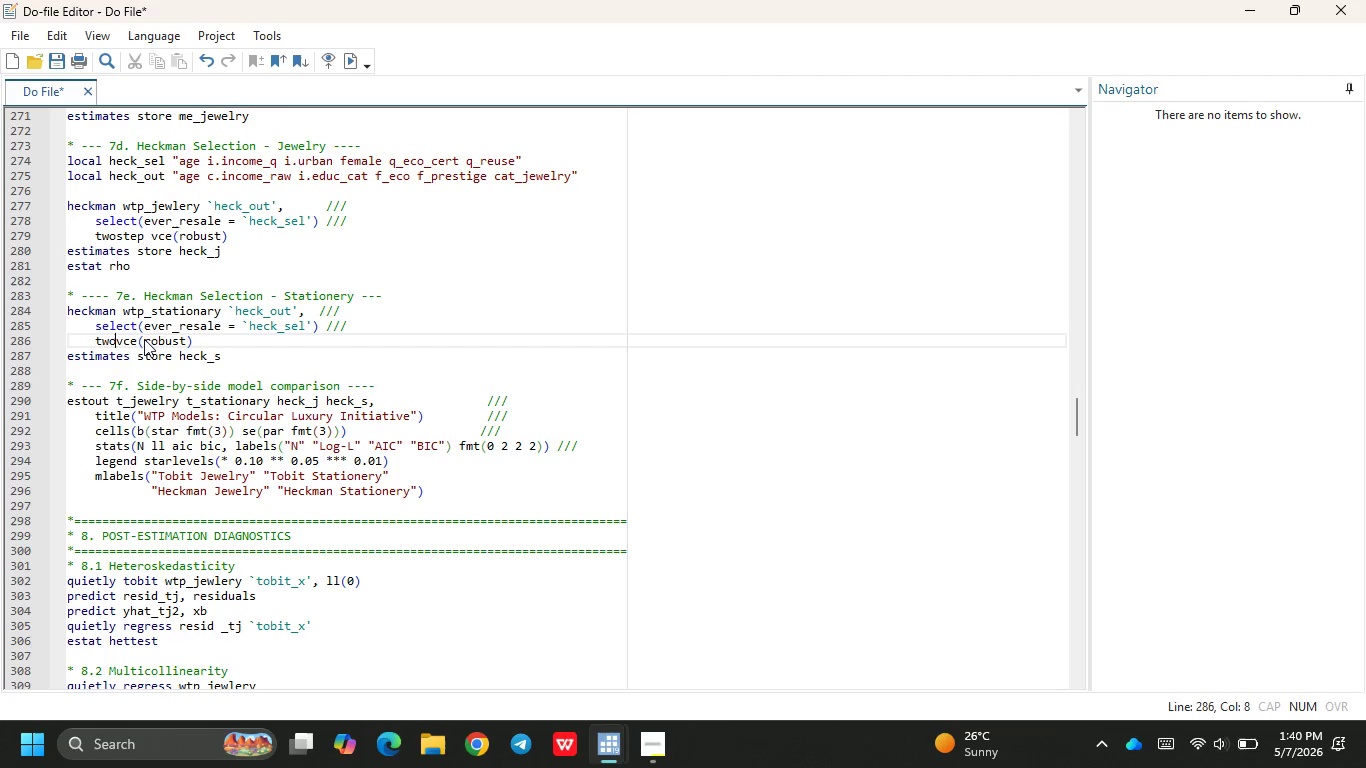 
key(Backspace)
 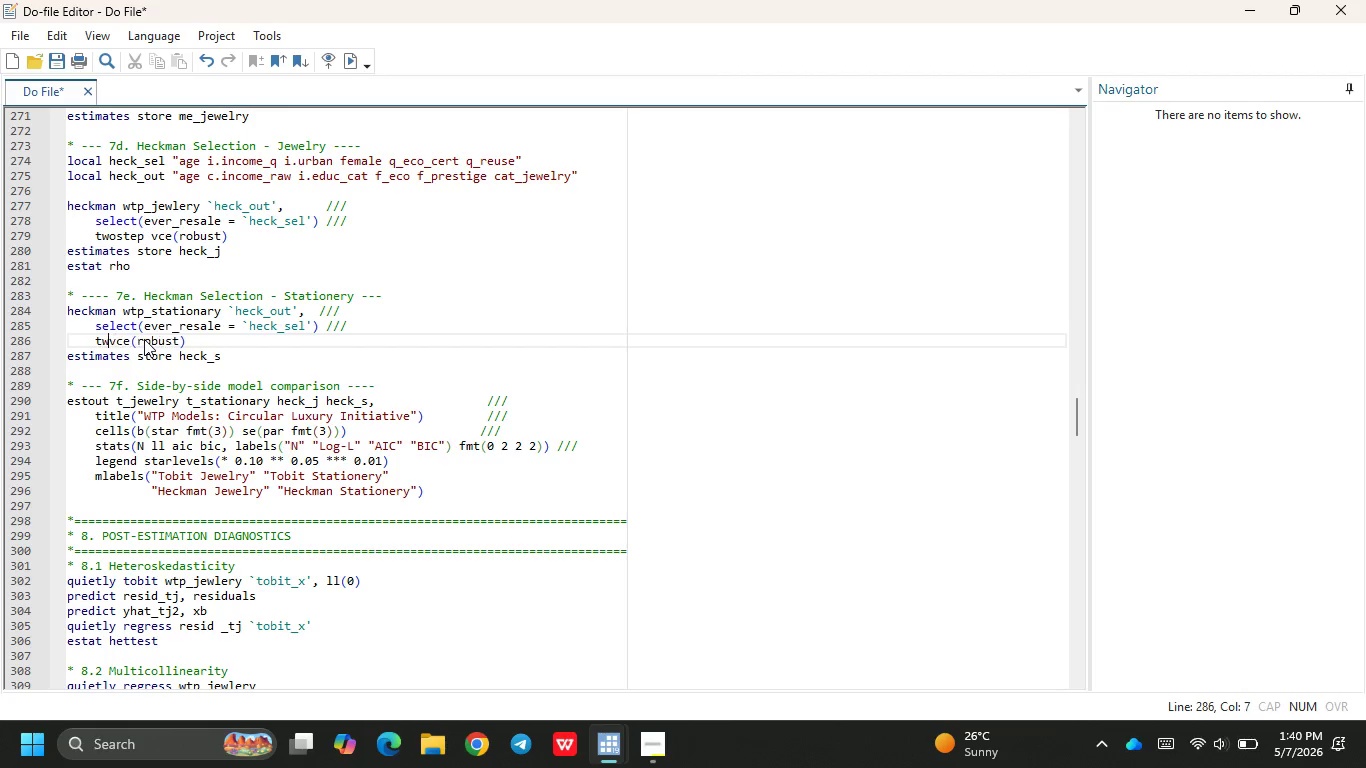 
key(Backspace)
 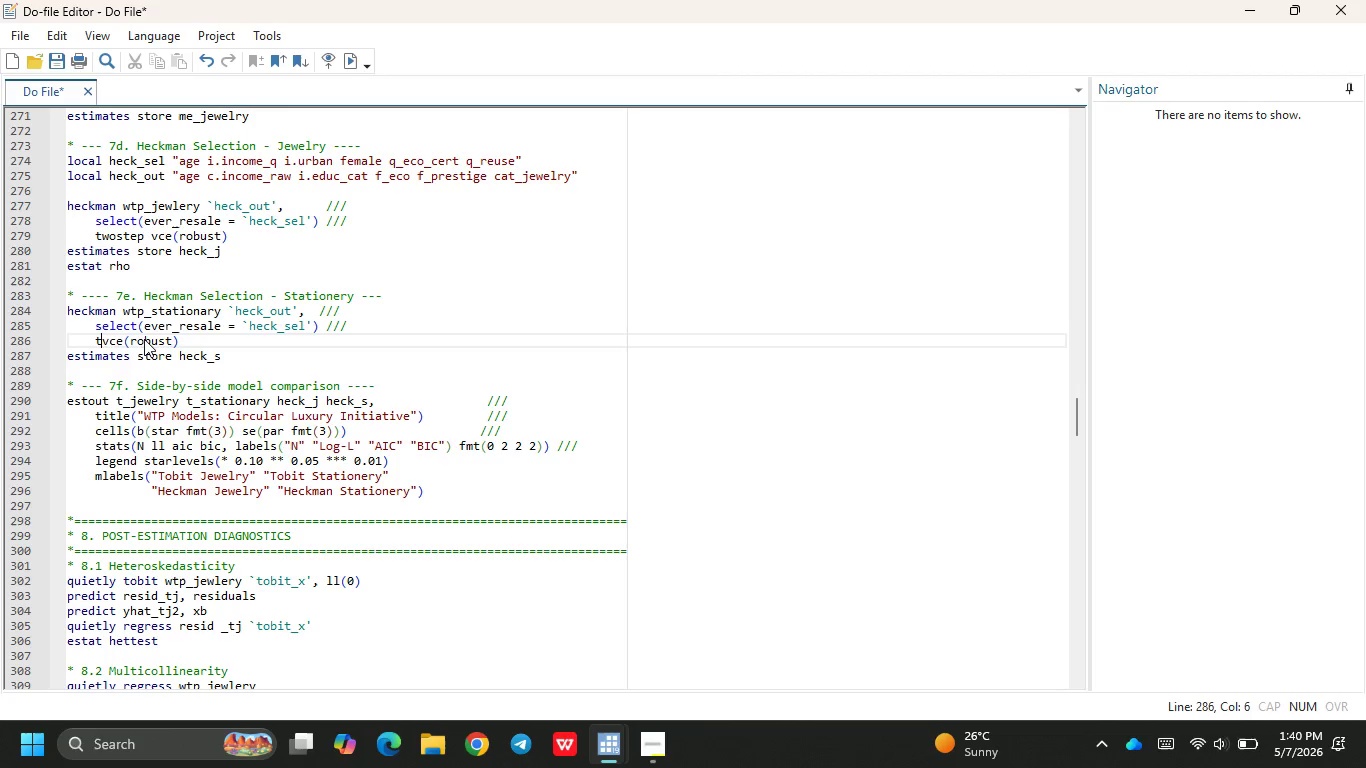 
key(Backspace)
 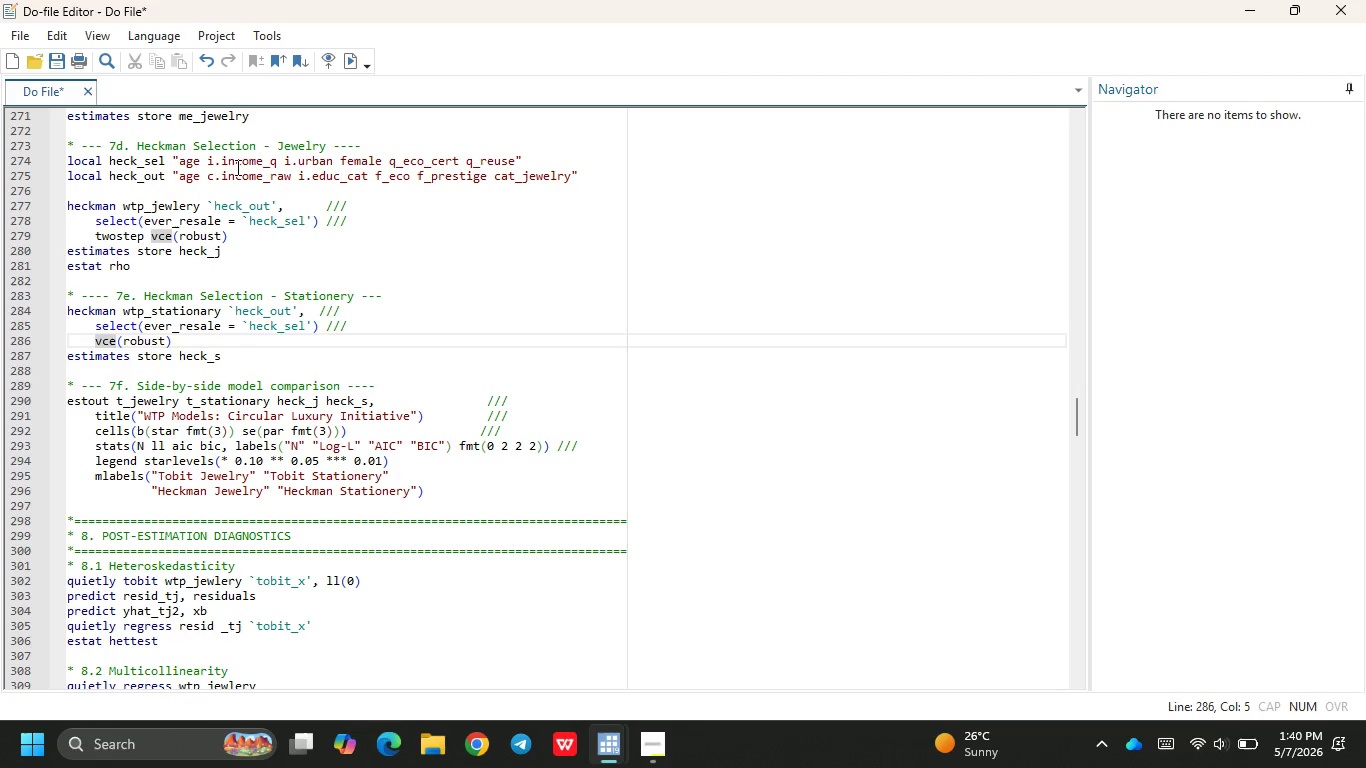 
left_click([348, 61])
 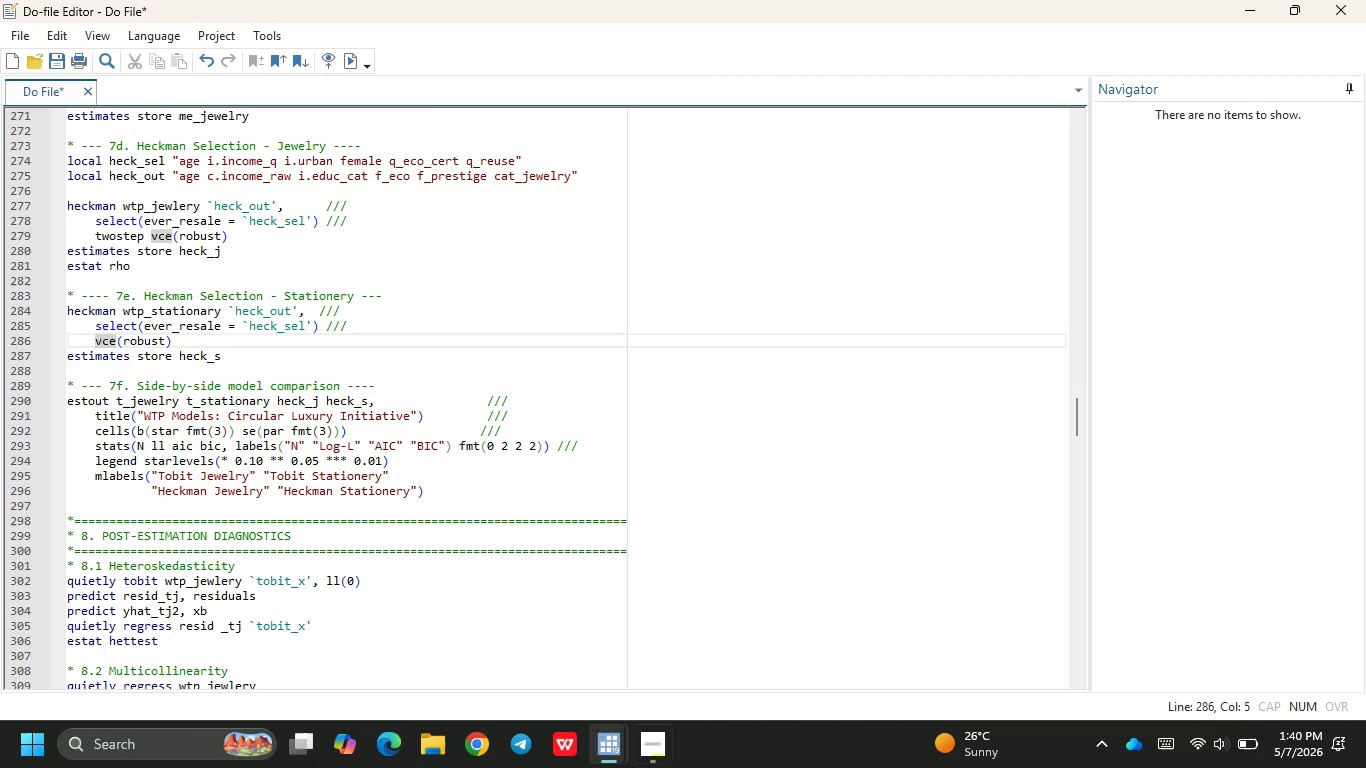 
left_click([653, 752])